 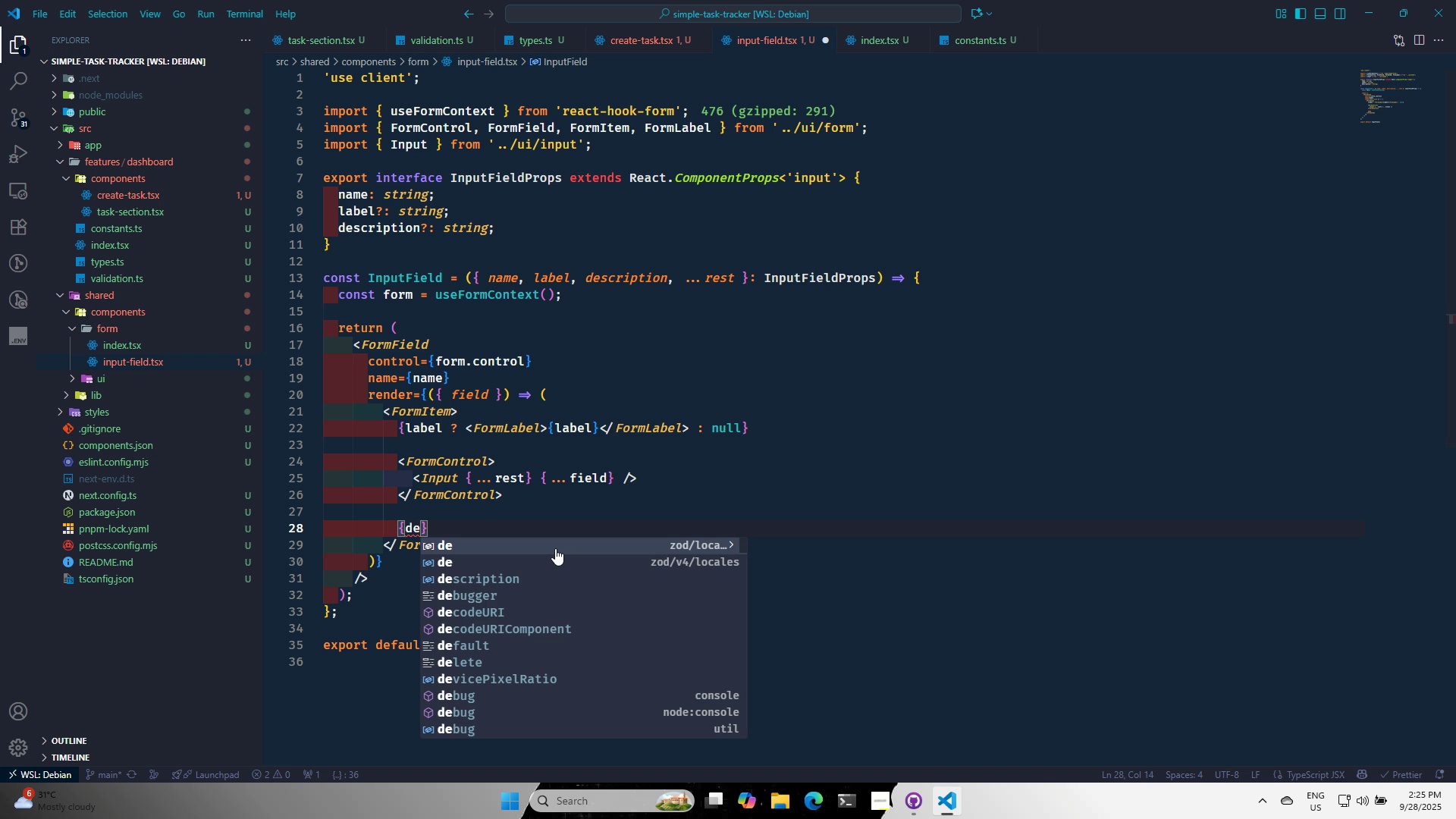 
key(ArrowDown)
 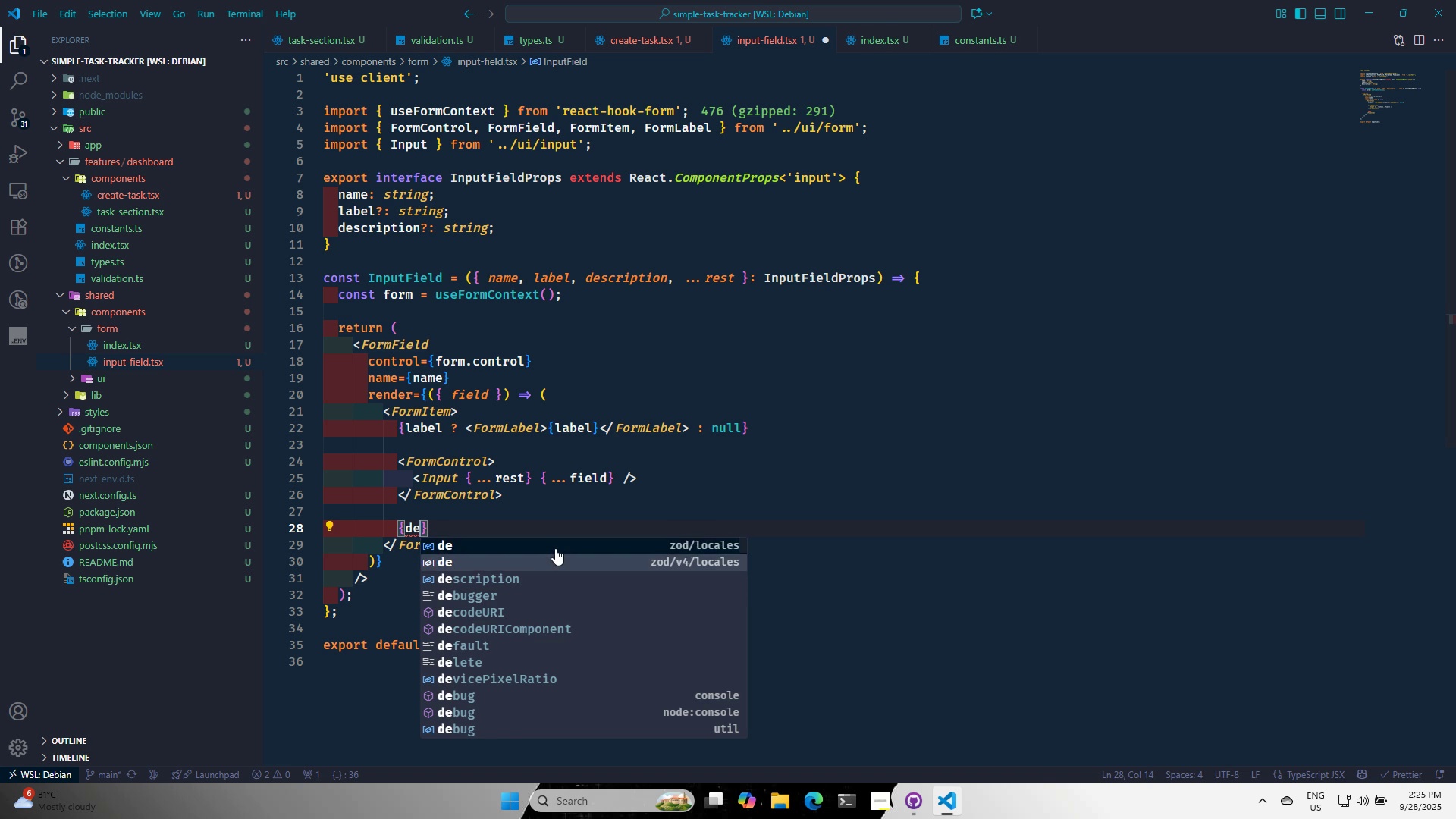 
key(ArrowDown)
 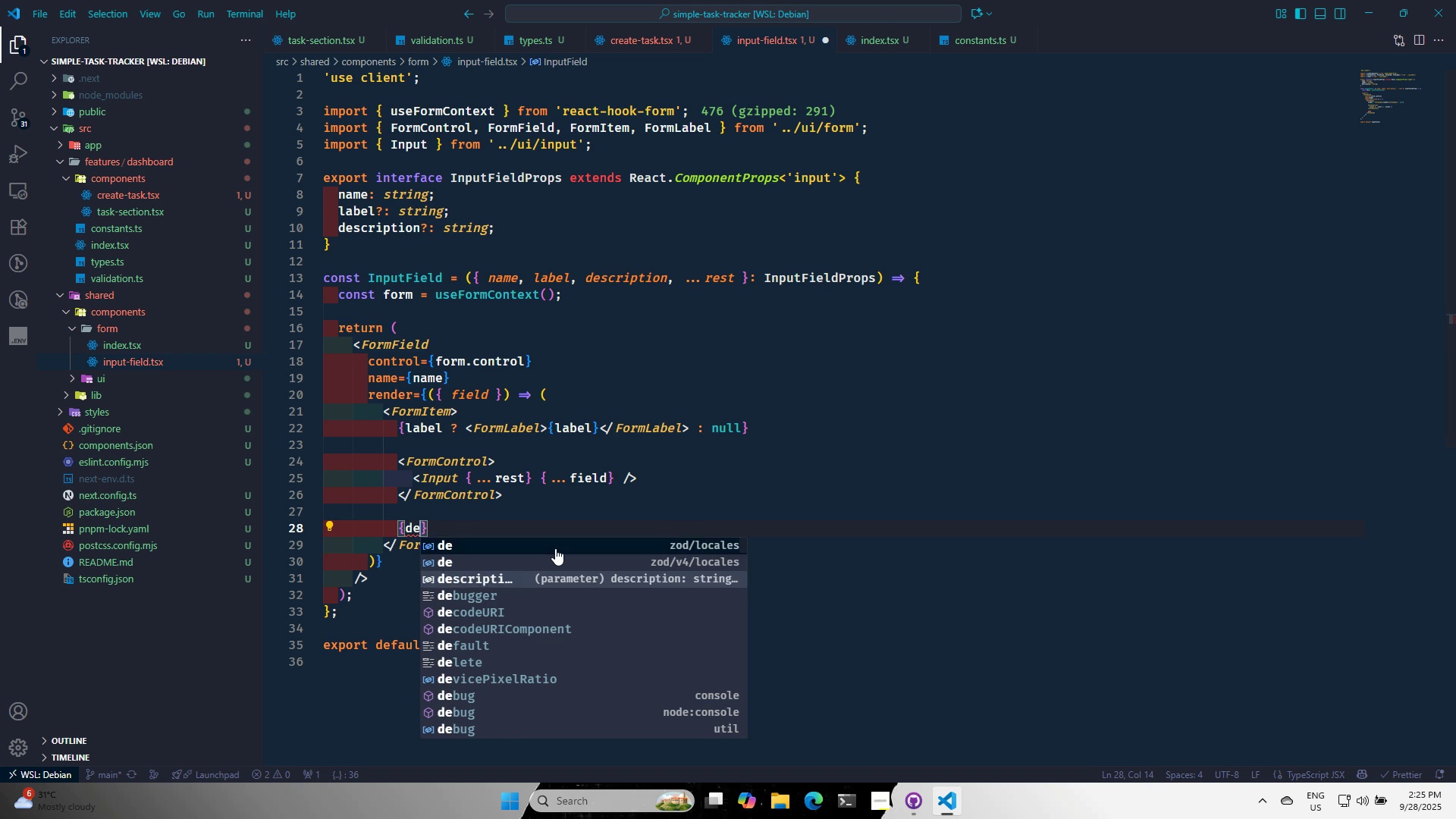 
key(Enter)
 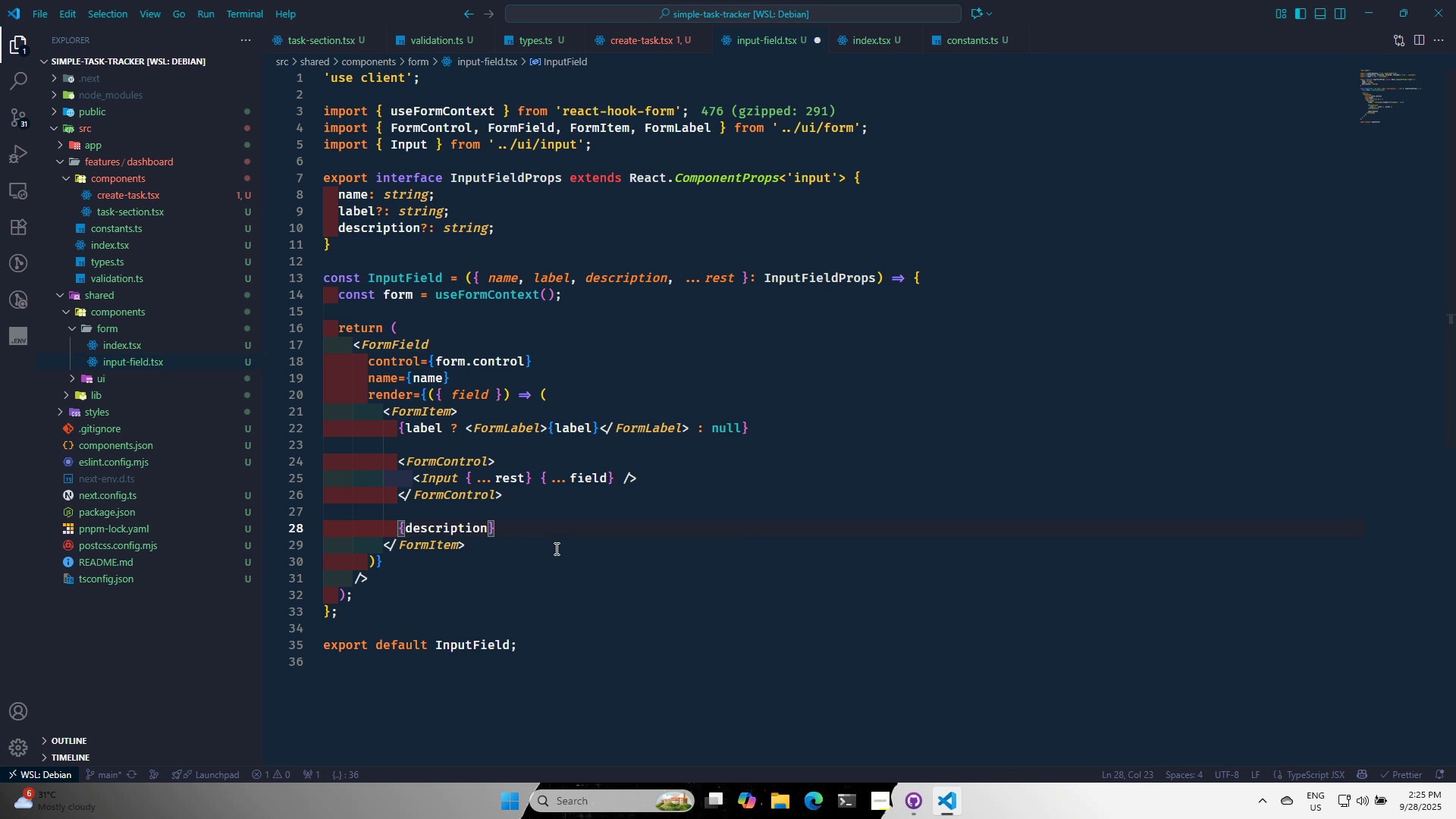 
type( ? <Formd)